 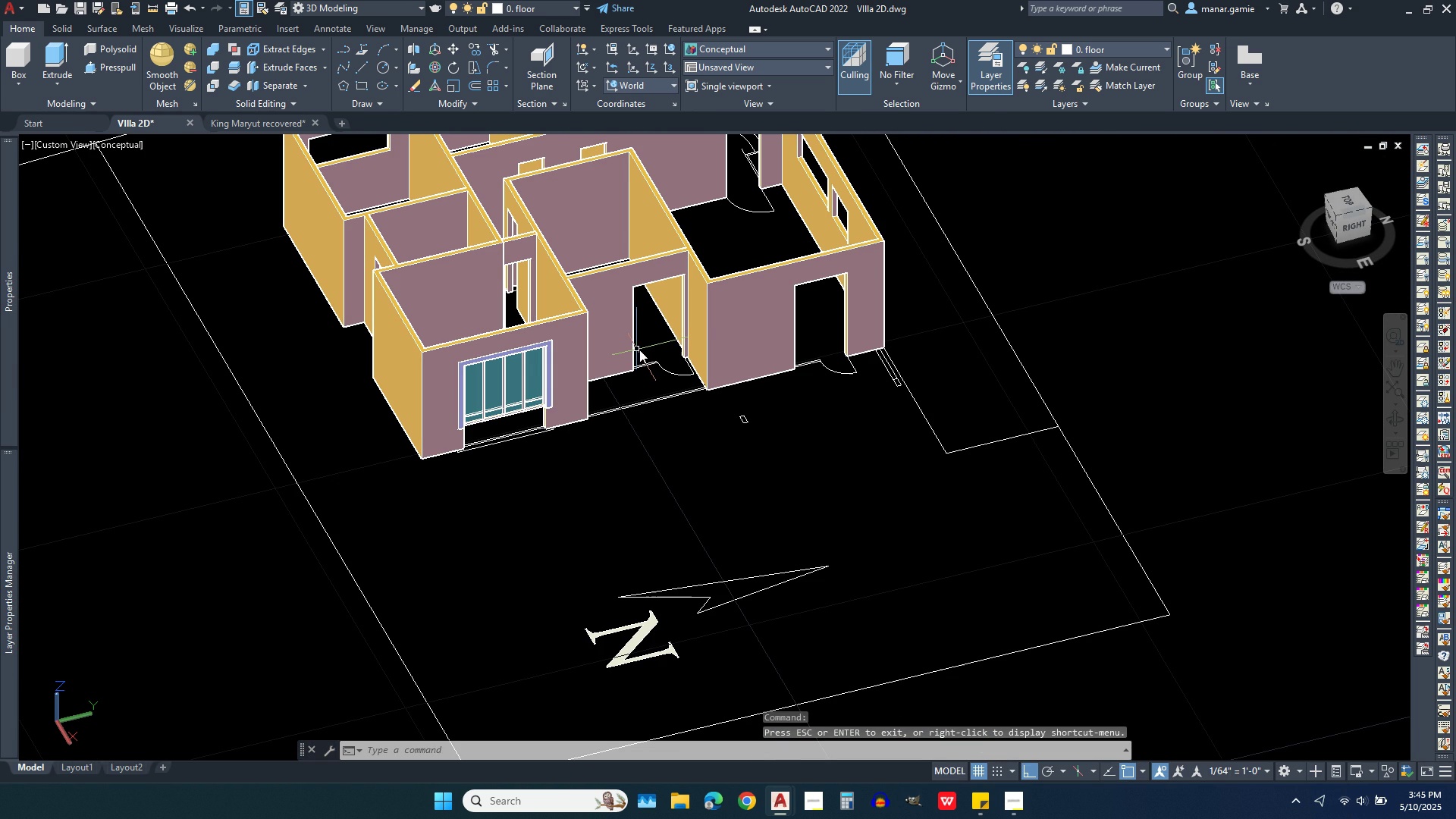 
left_click([1144, 50])
 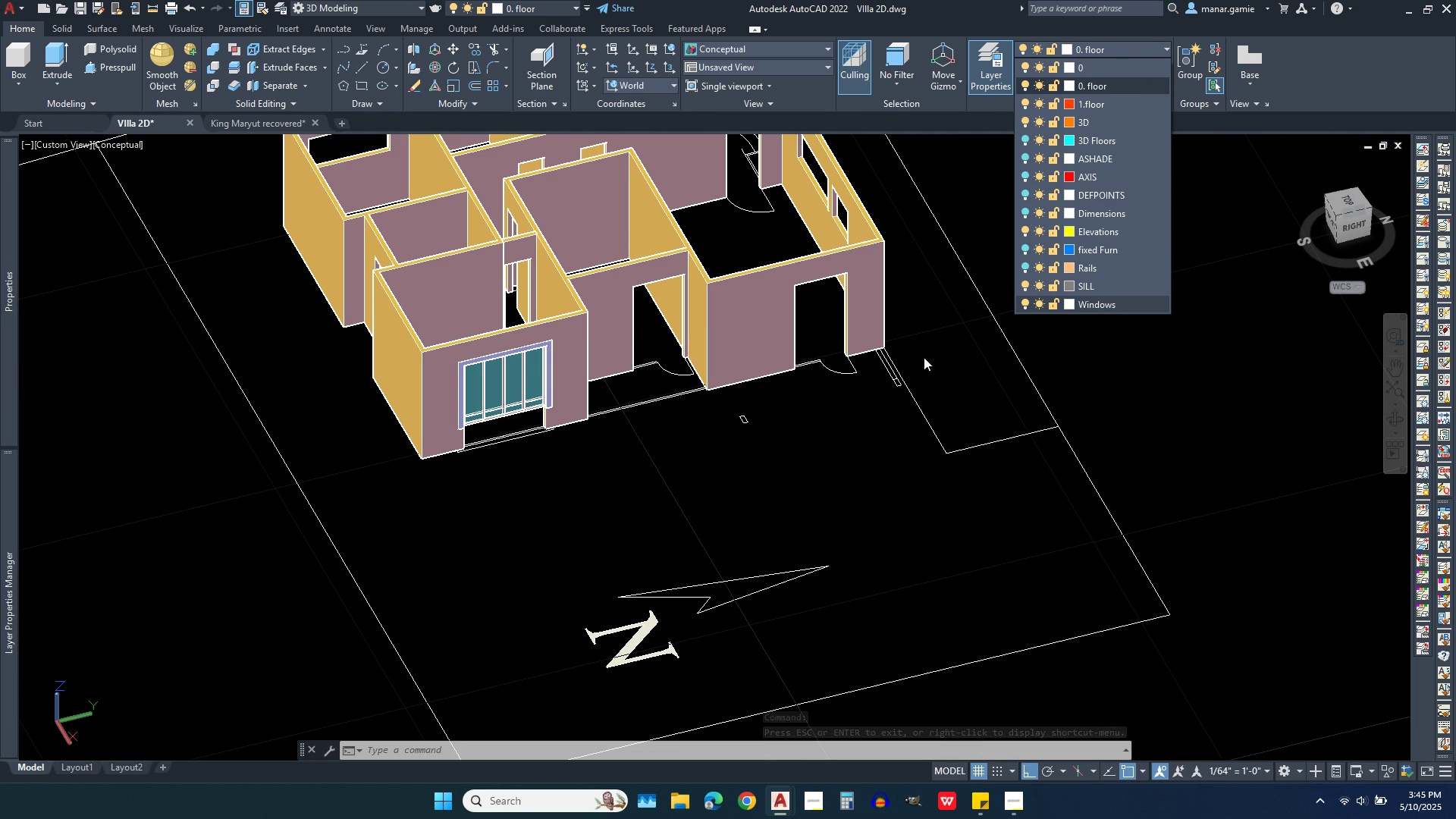 
scroll: coordinate [695, 519], scroll_direction: down, amount: 3.0
 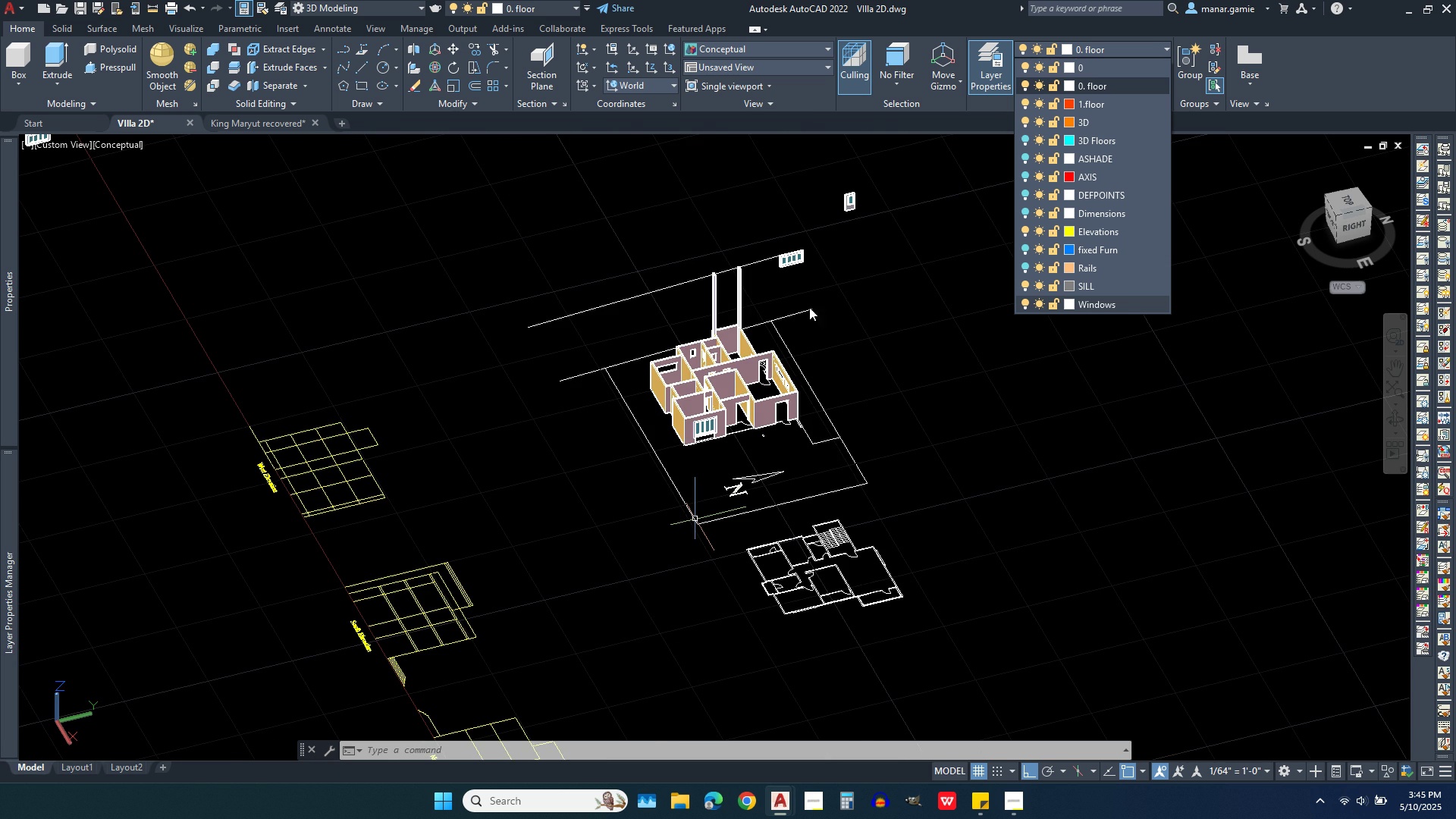 
scroll: coordinate [814, 252], scroll_direction: up, amount: 3.0
 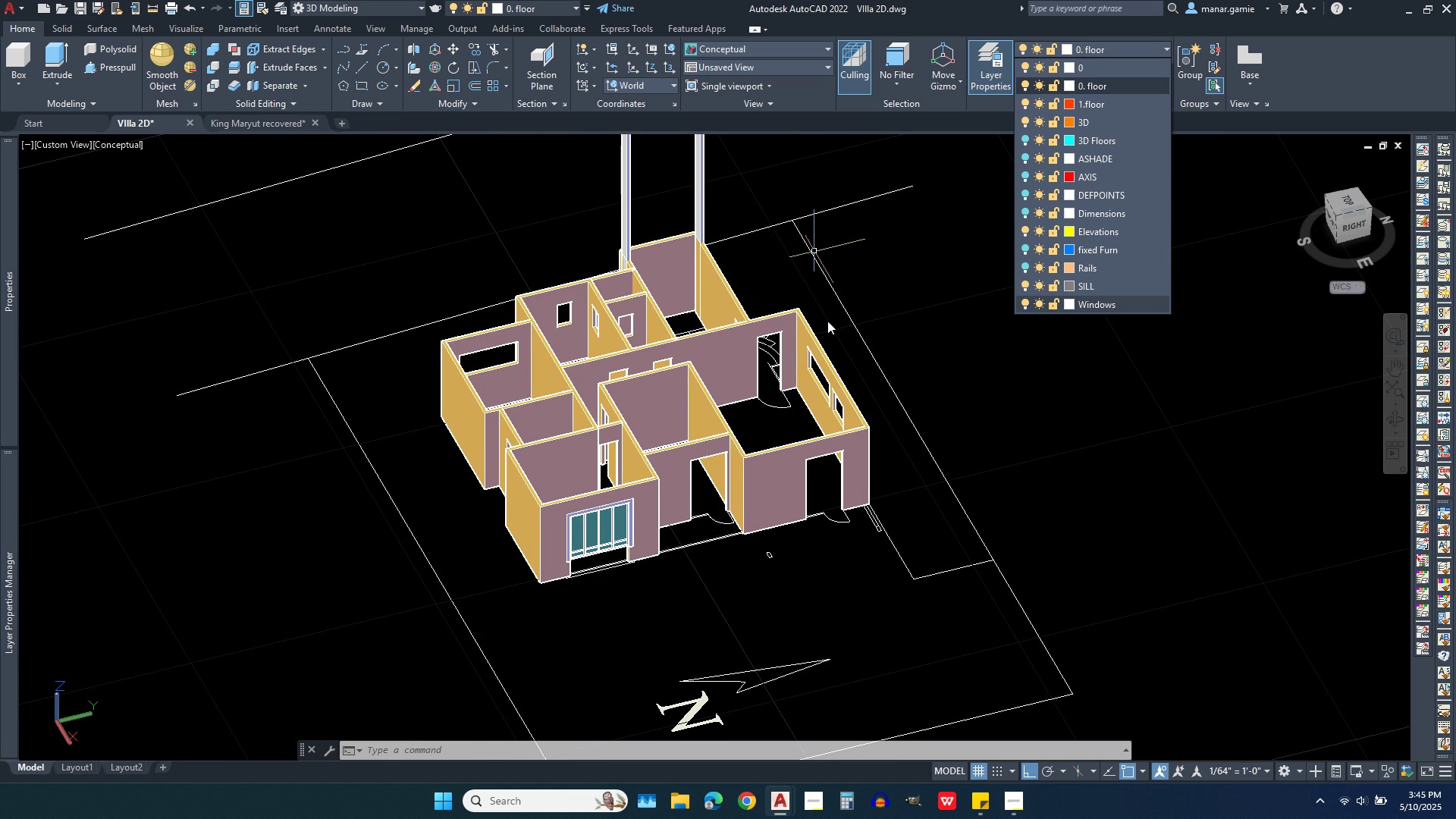 
wait(7.31)
 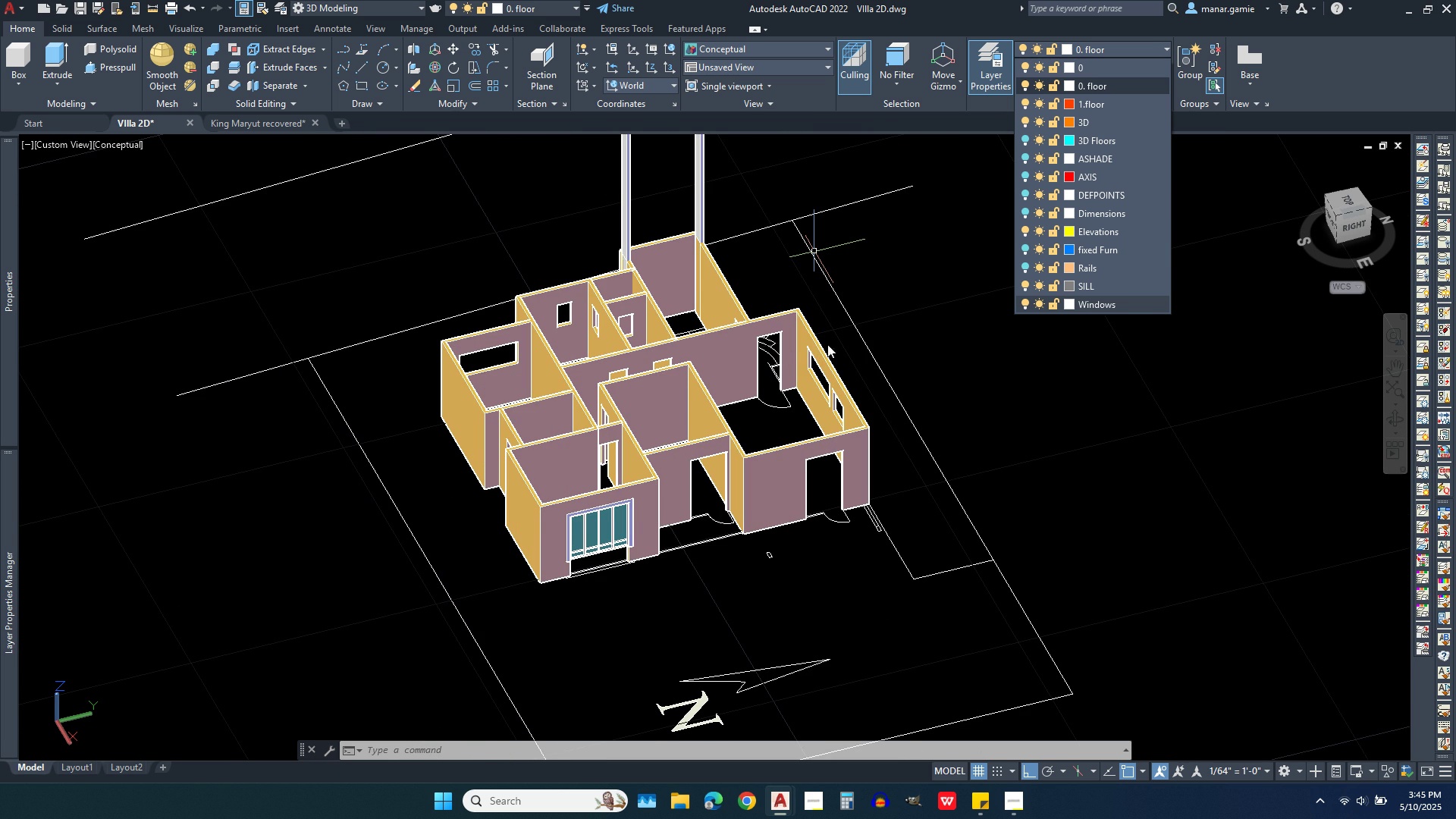 
scroll: coordinate [701, 357], scroll_direction: down, amount: 3.0
 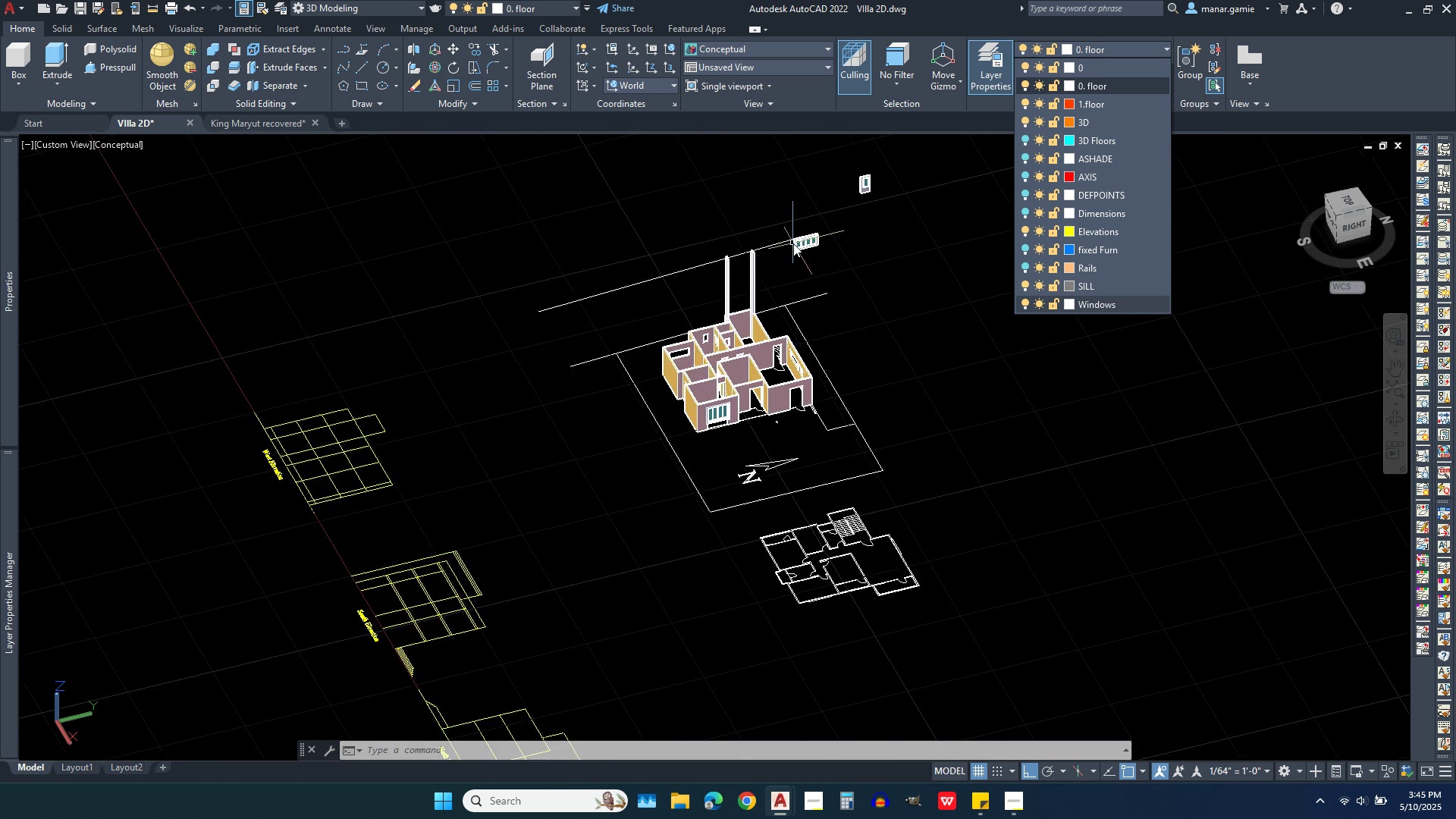 
scroll: coordinate [756, 312], scroll_direction: up, amount: 4.0
 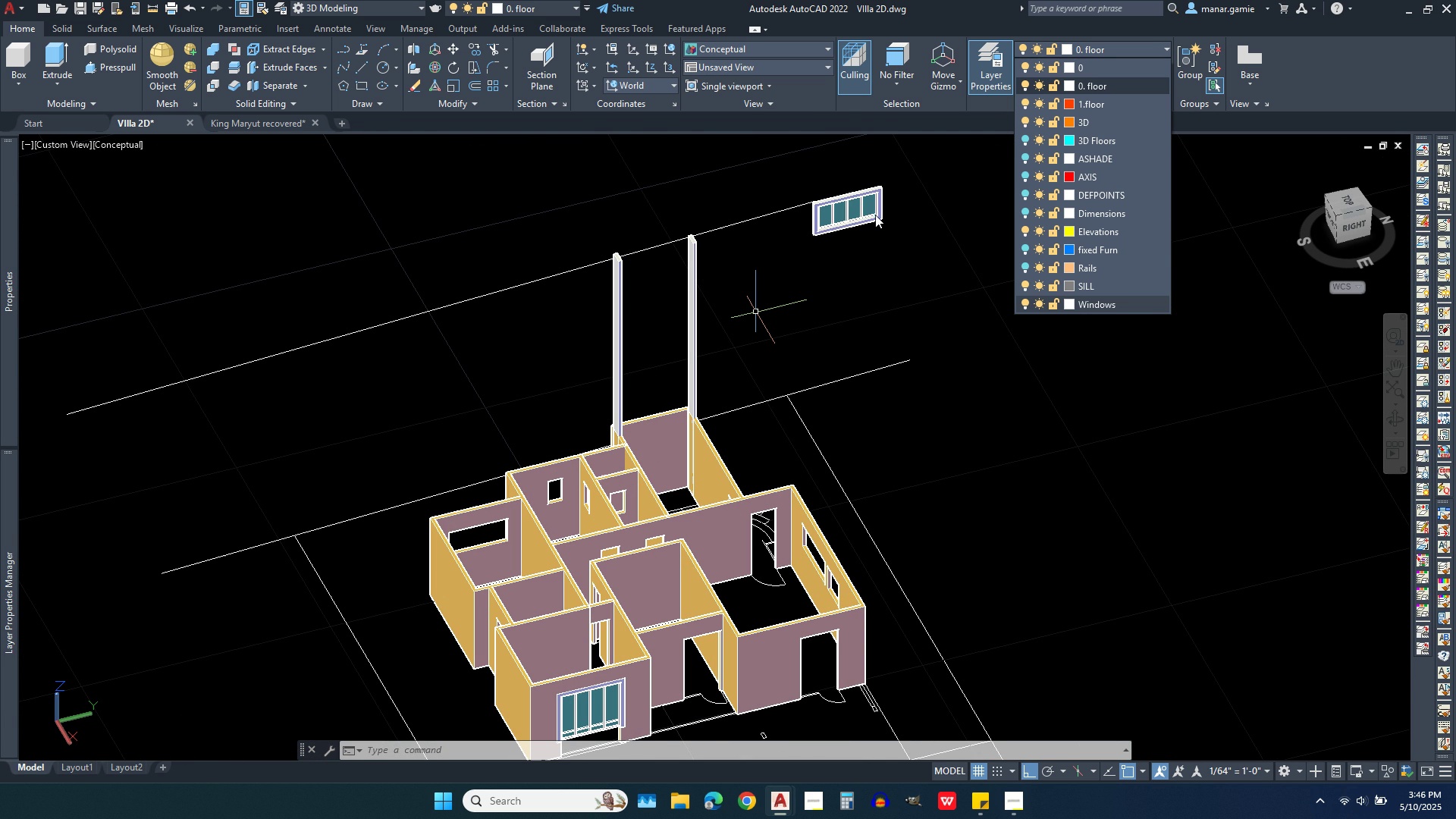 
wait(11.34)
 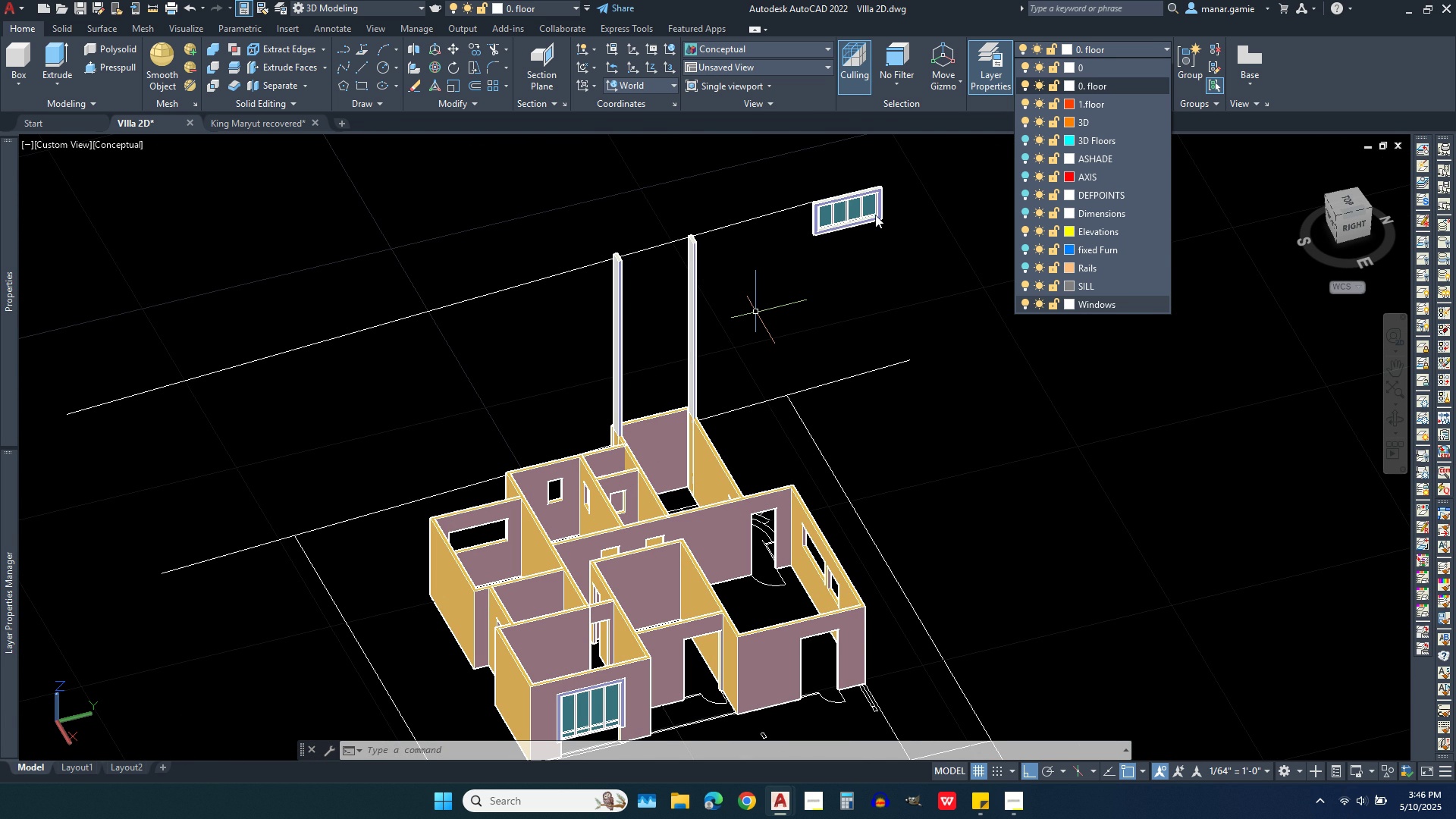 
left_click([899, 243])
 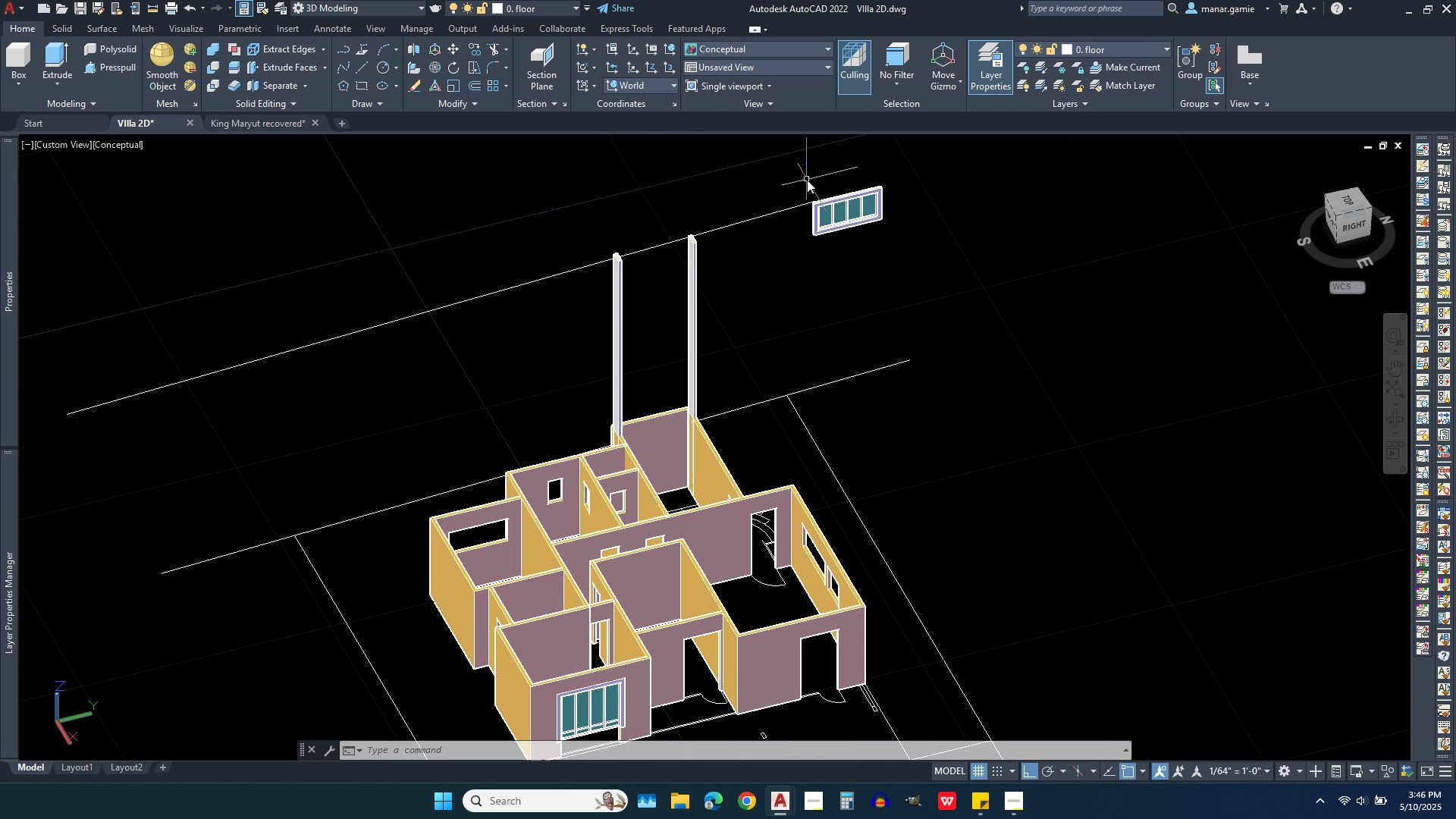 
left_click([796, 180])
 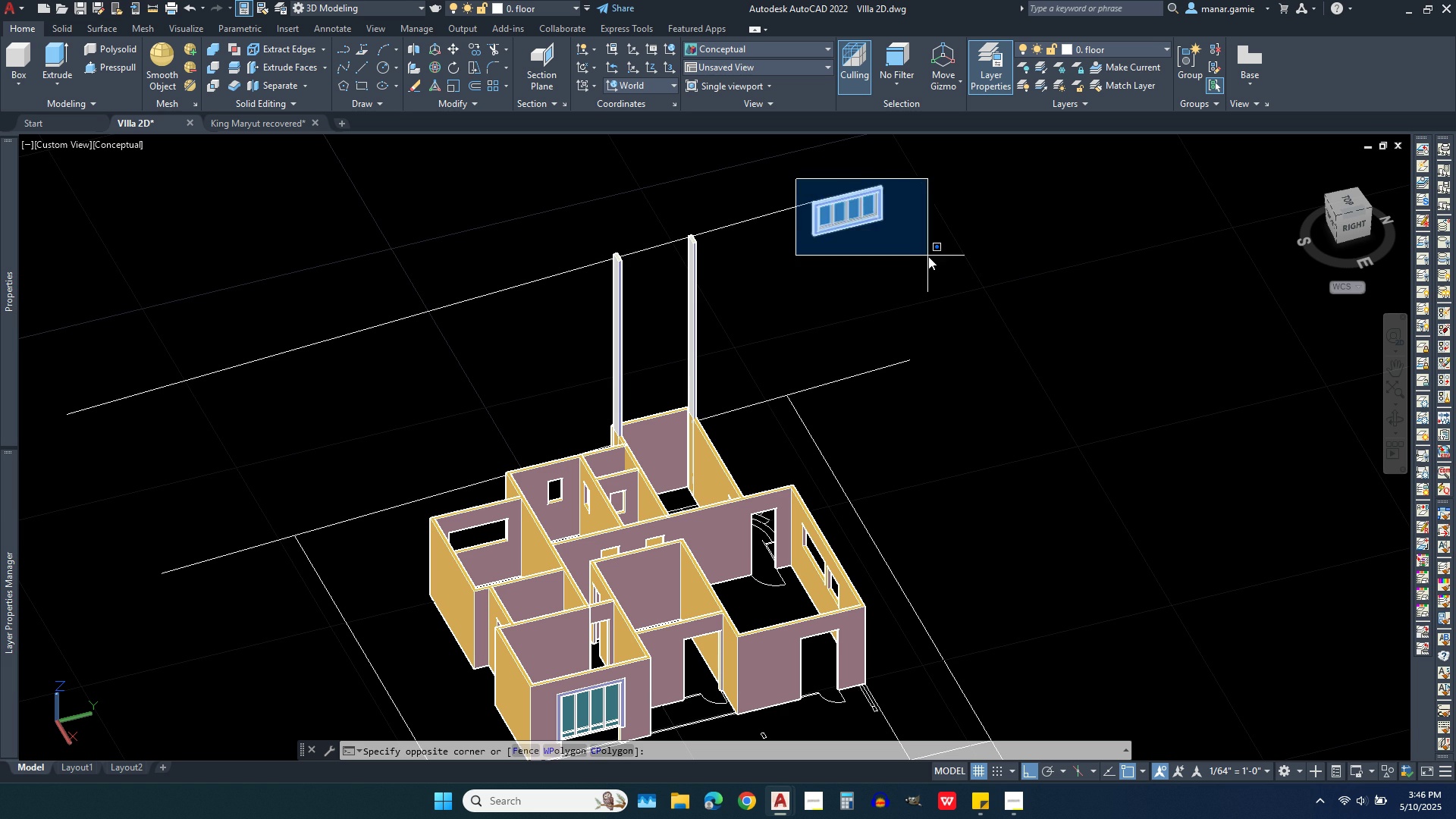 
left_click([928, 256])
 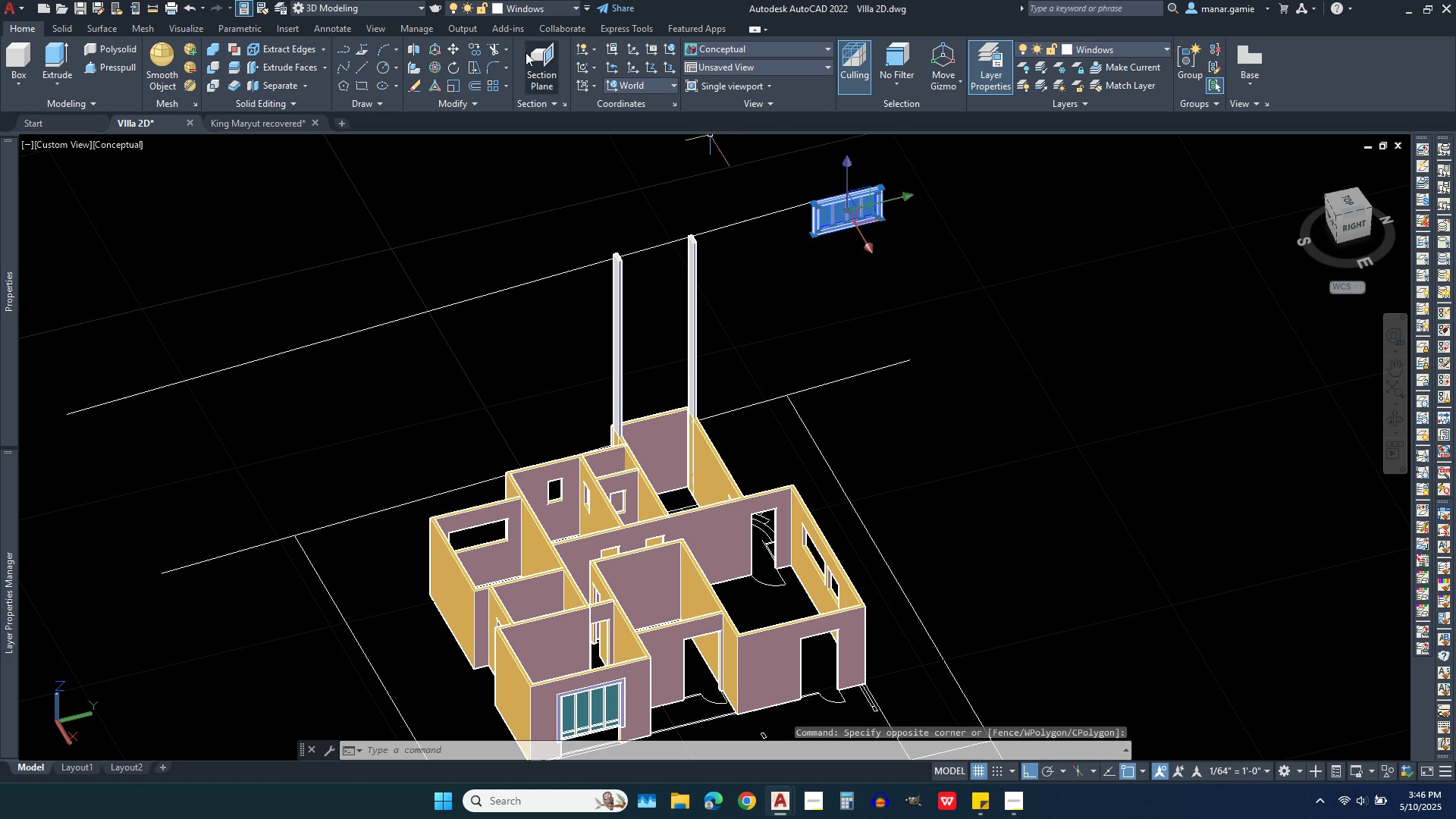 
left_click([453, 45])
 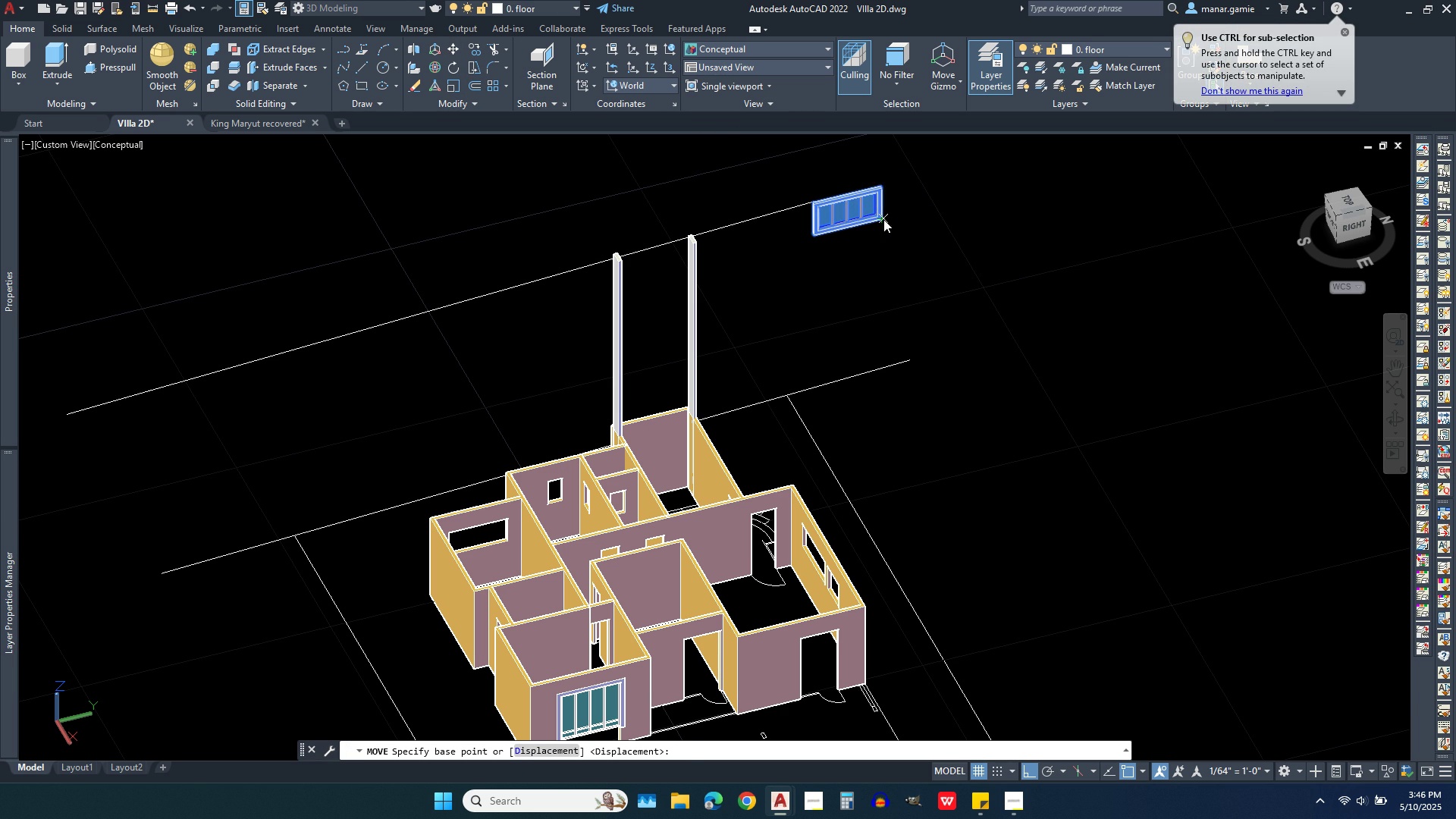 
left_click([883, 219])
 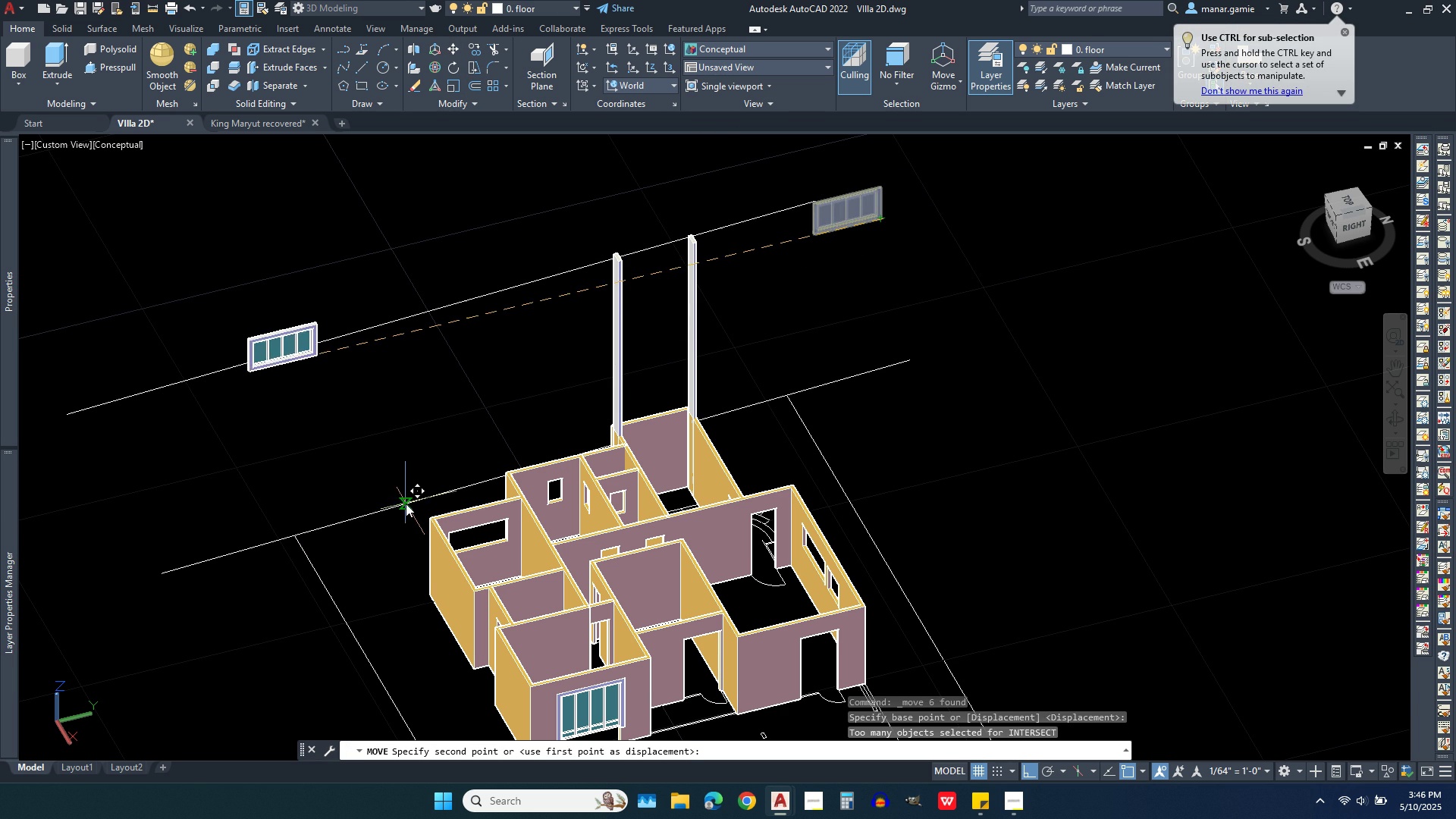 
left_click([413, 504])
 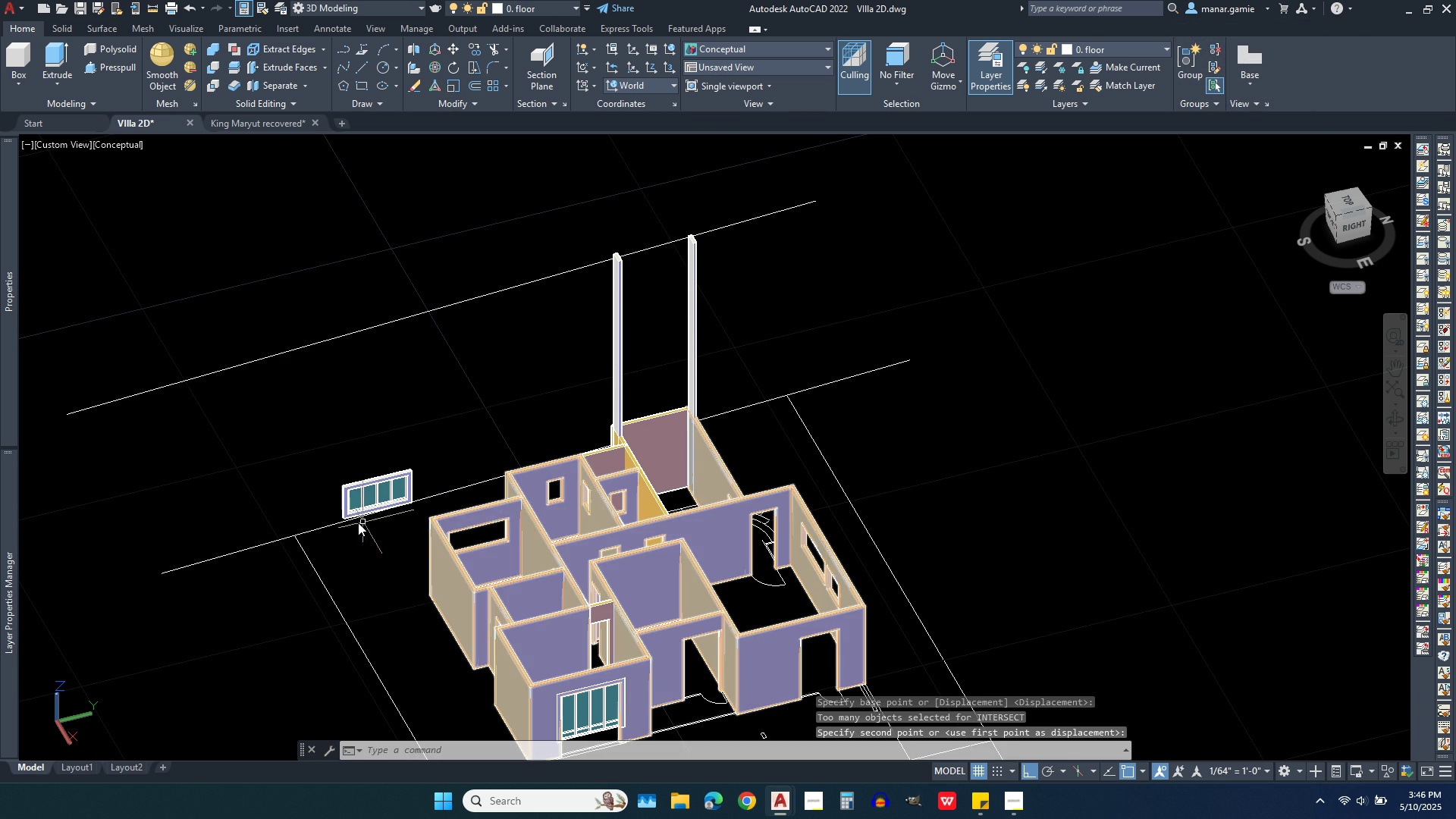 
scroll: coordinate [406, 485], scroll_direction: up, amount: 6.0
 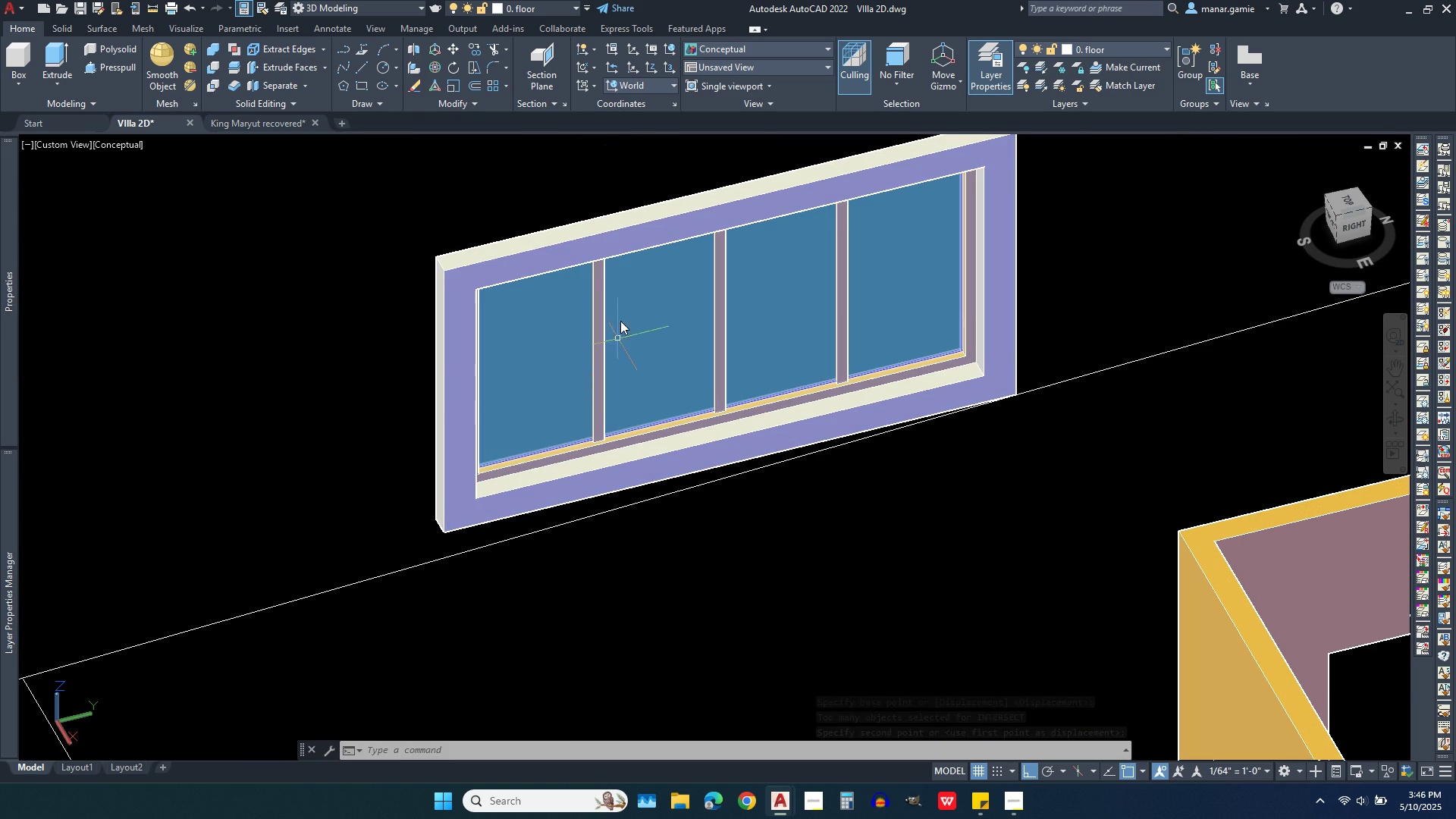 
scroll: coordinate [510, 440], scroll_direction: down, amount: 2.0
 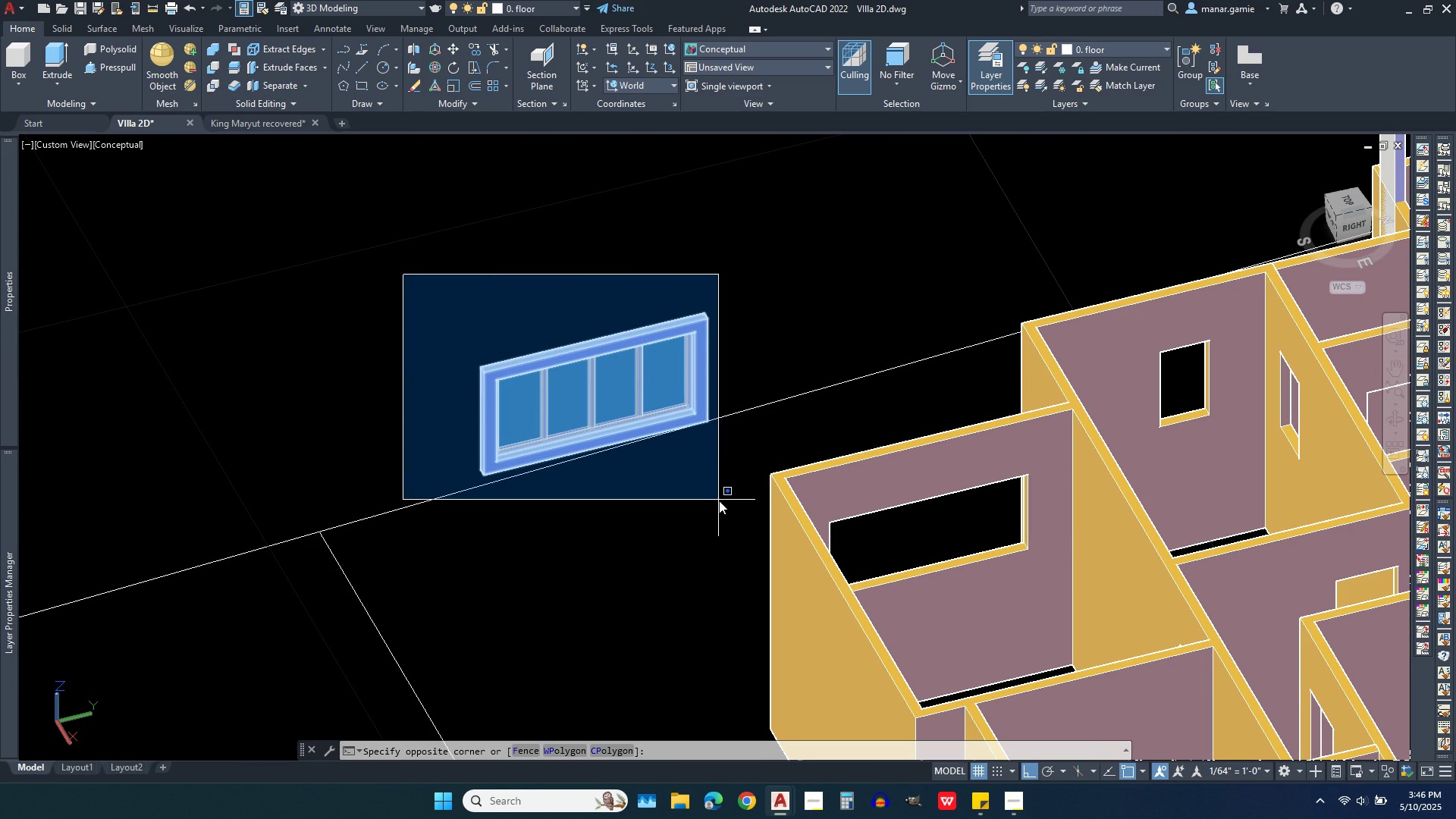 
left_click([724, 493])
 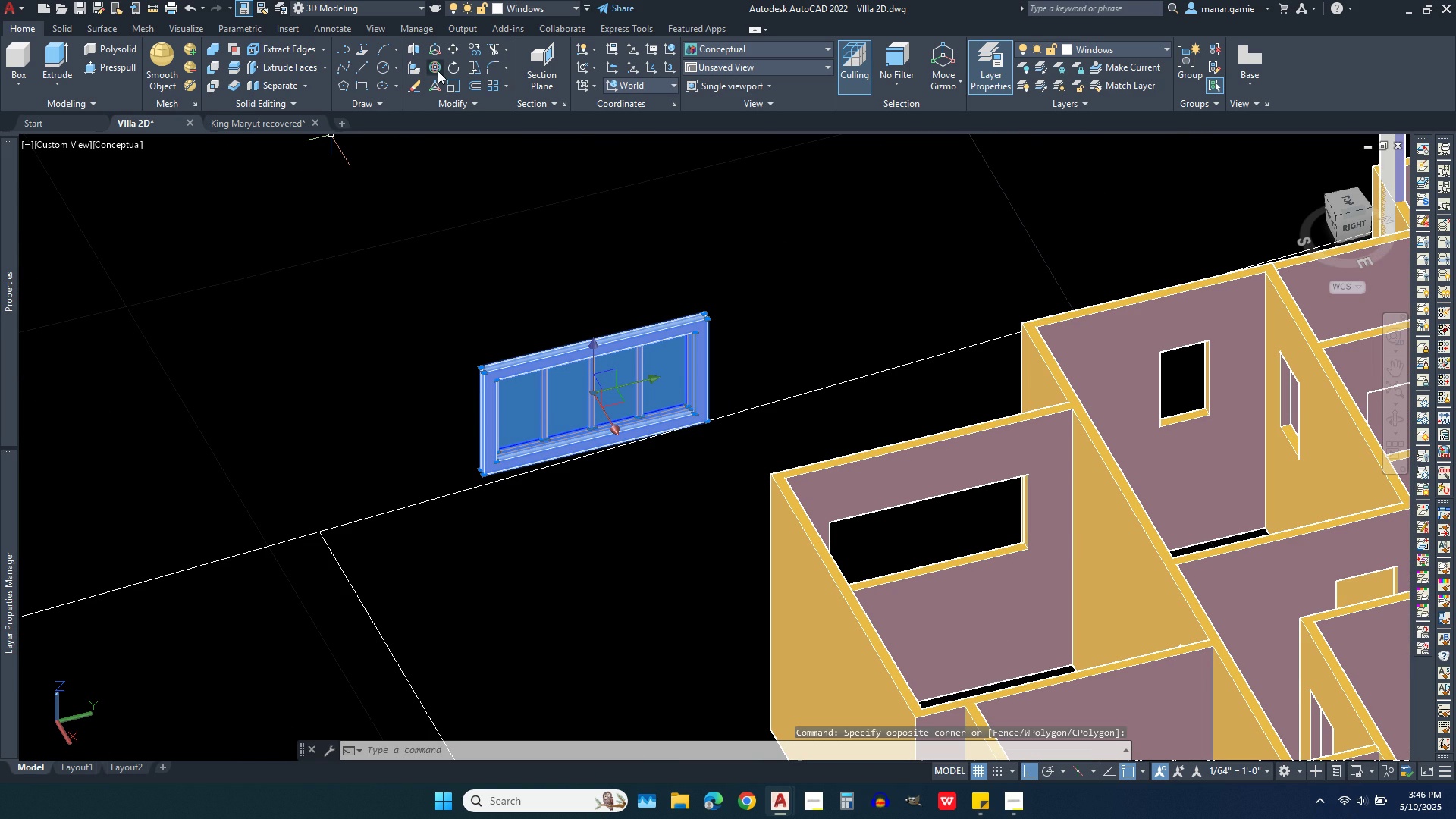 
left_click([435, 68])
 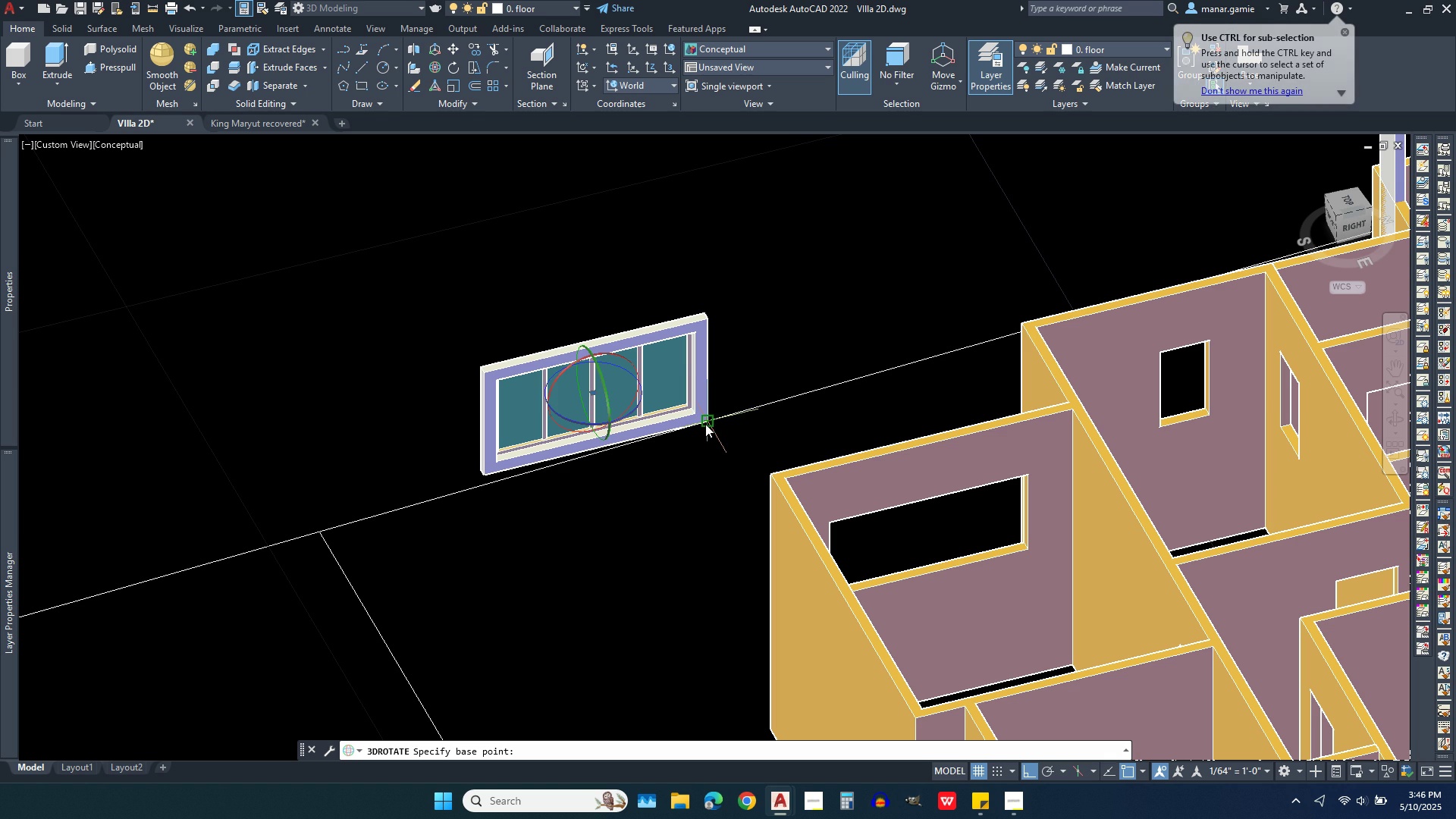 
left_click([705, 424])
 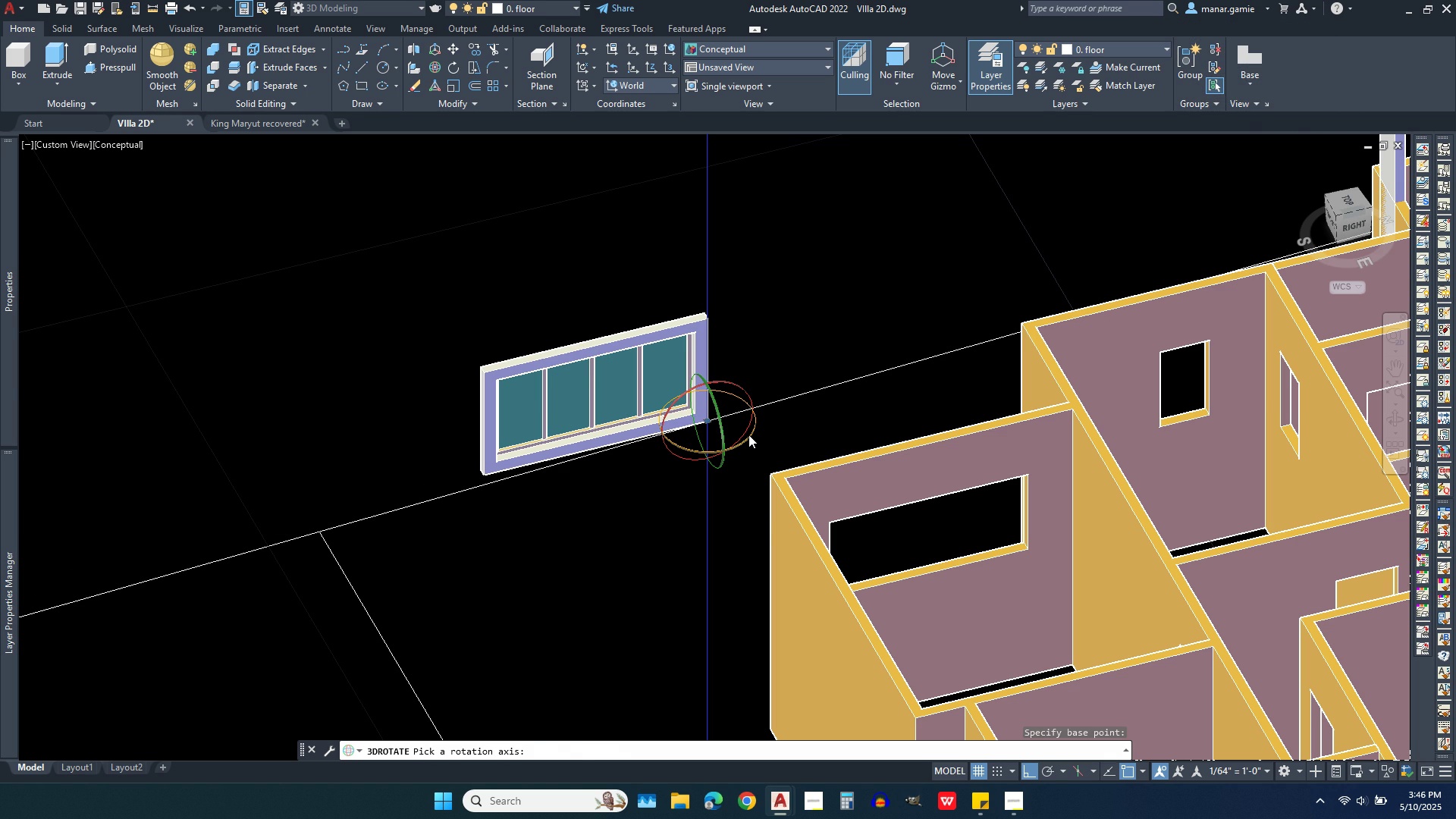 
wait(7.35)
 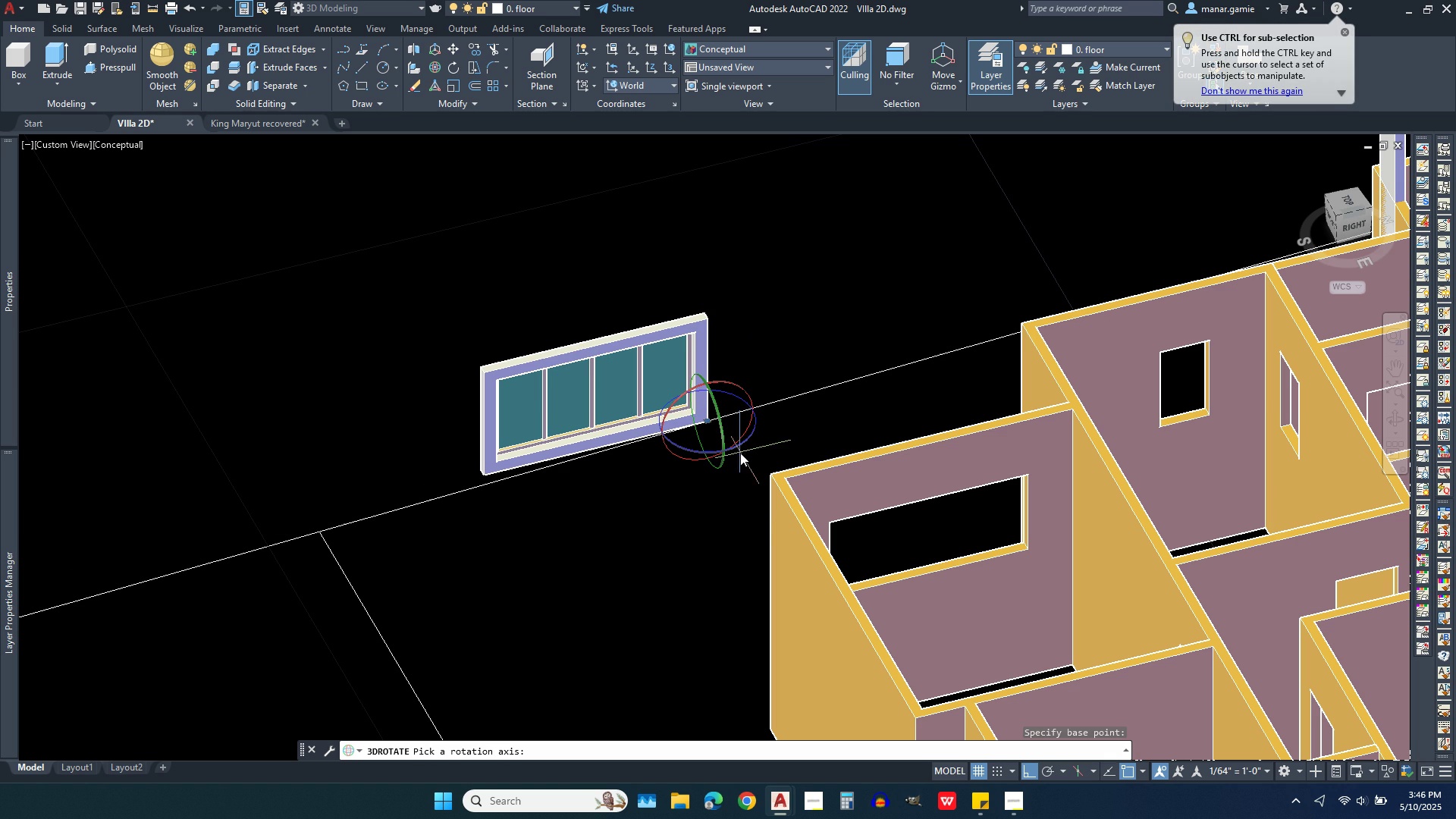 
left_click([751, 435])
 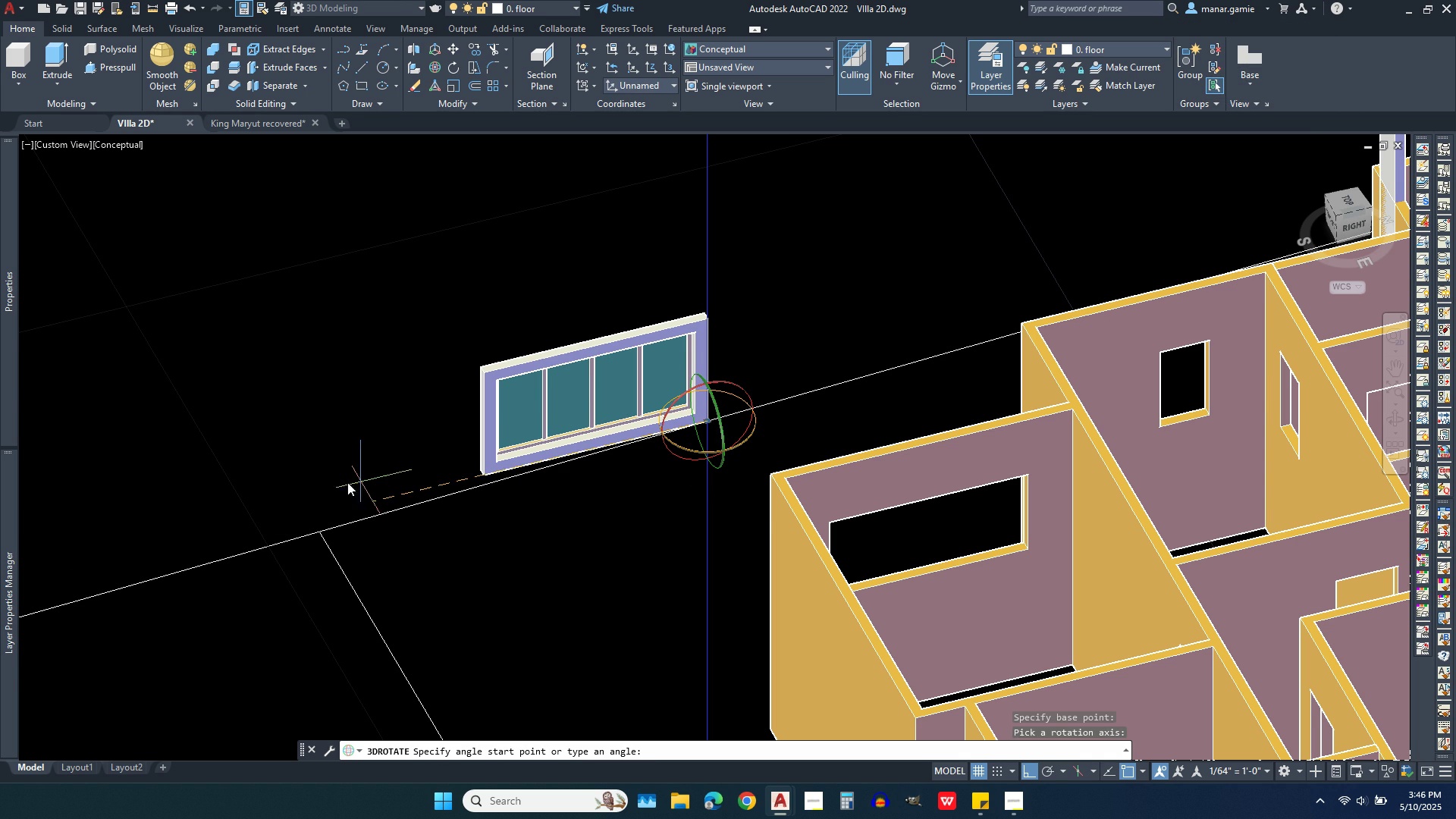 
left_click([329, 485])
 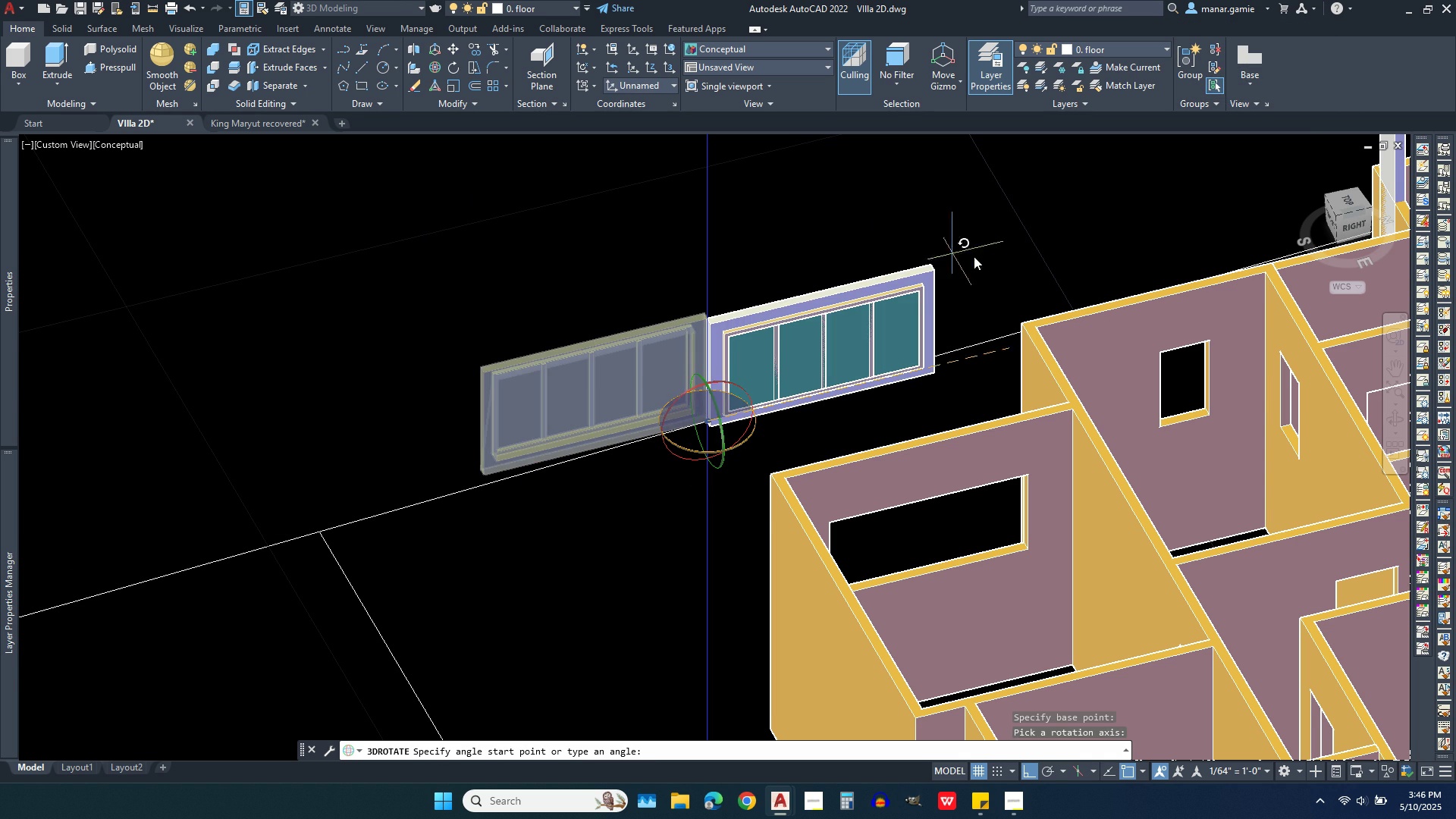 
left_click([981, 256])
 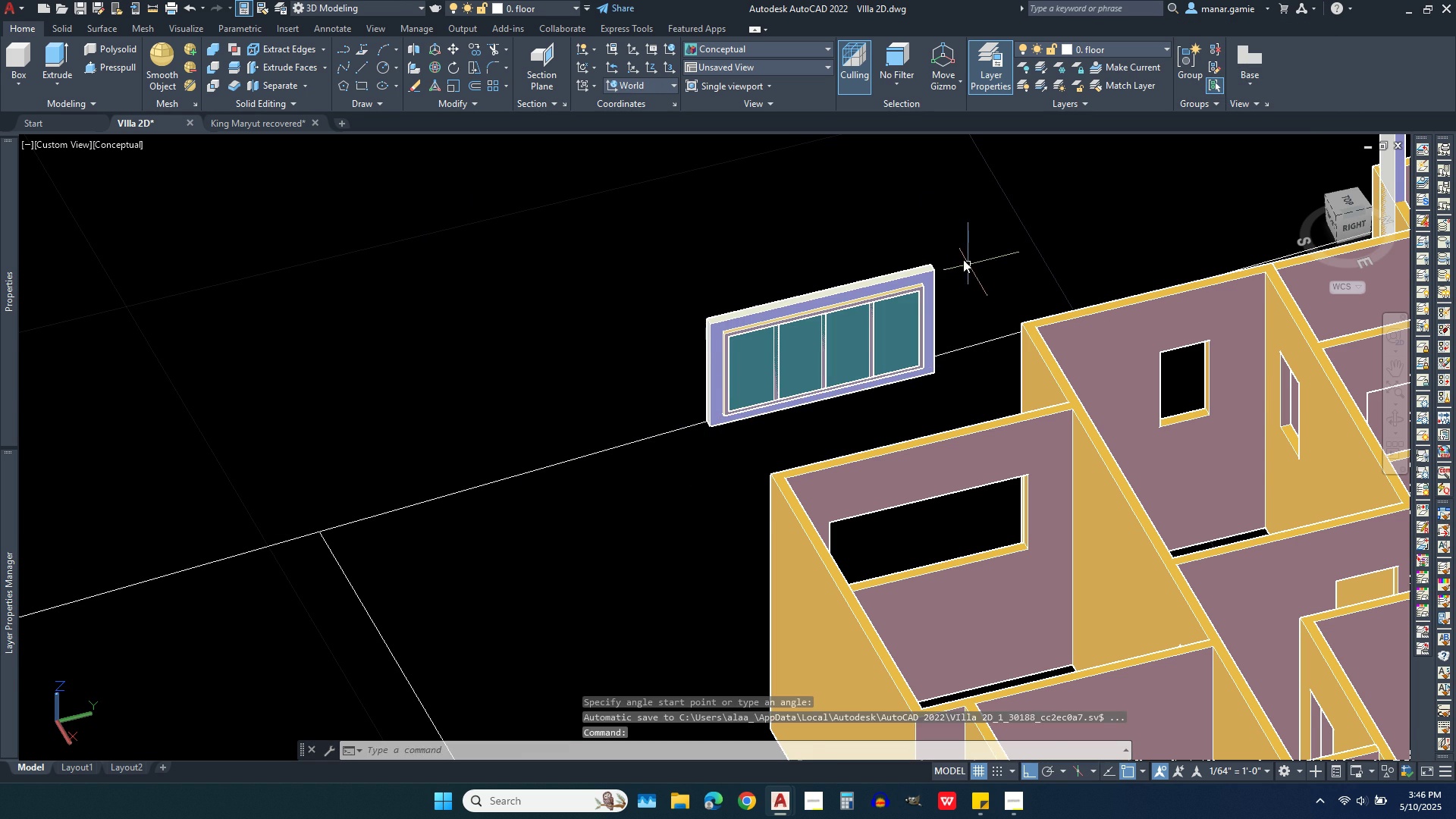 
scroll: coordinate [908, 233], scroll_direction: up, amount: 3.0